 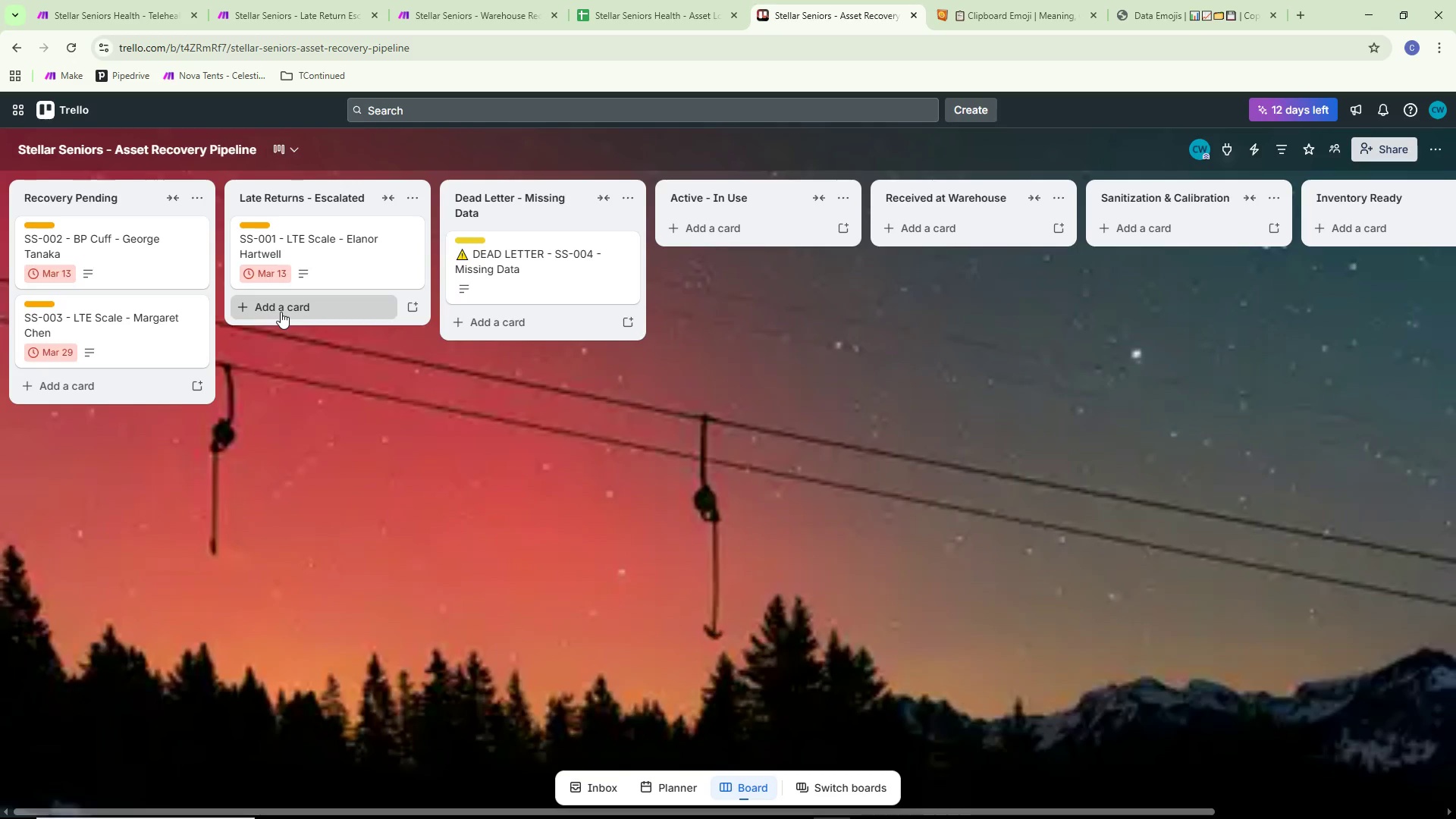 
key(Meta+Shift+S)
 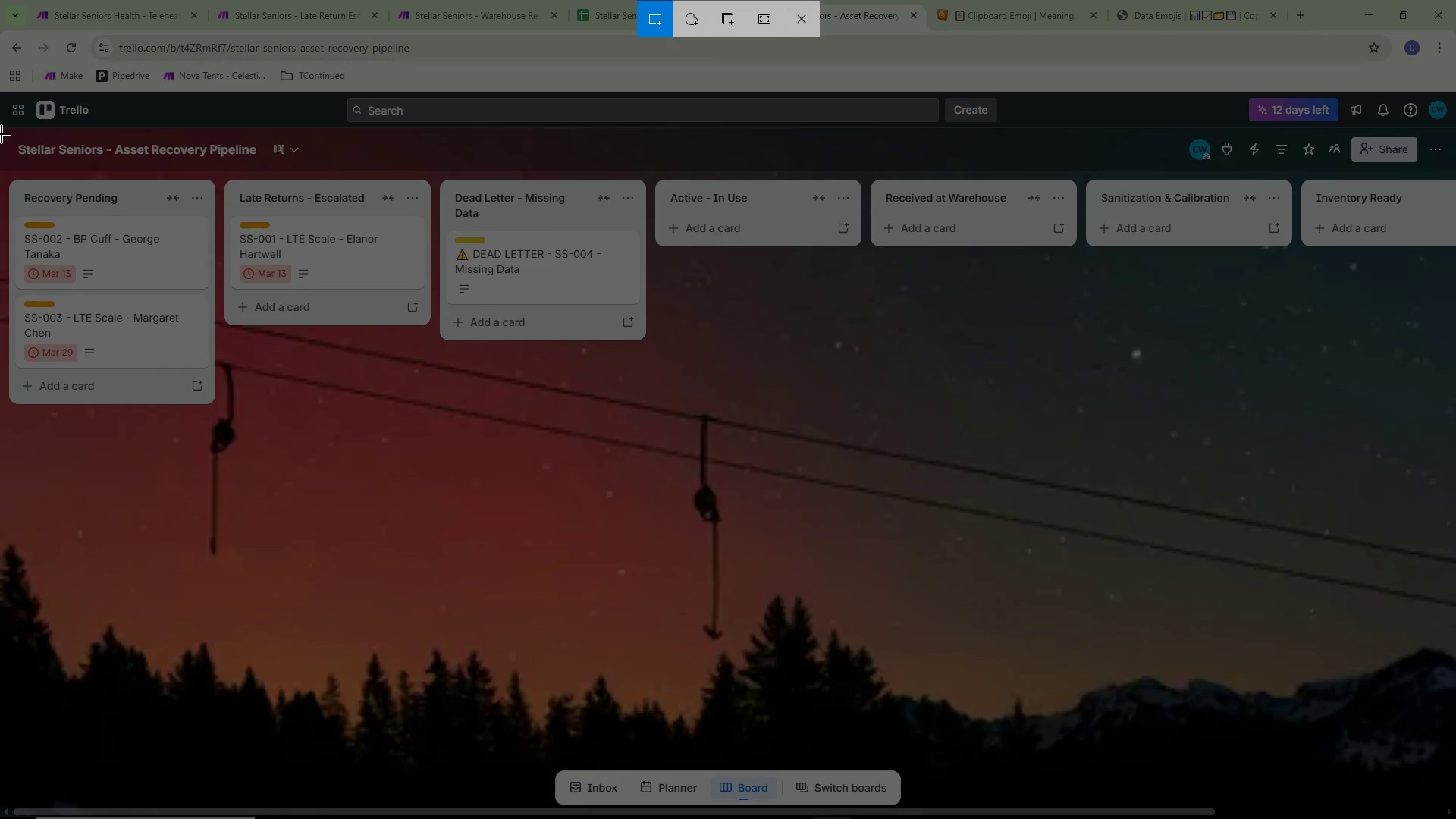 
left_click_drag(start_coordinate=[1, 133], to_coordinate=[651, 600])
 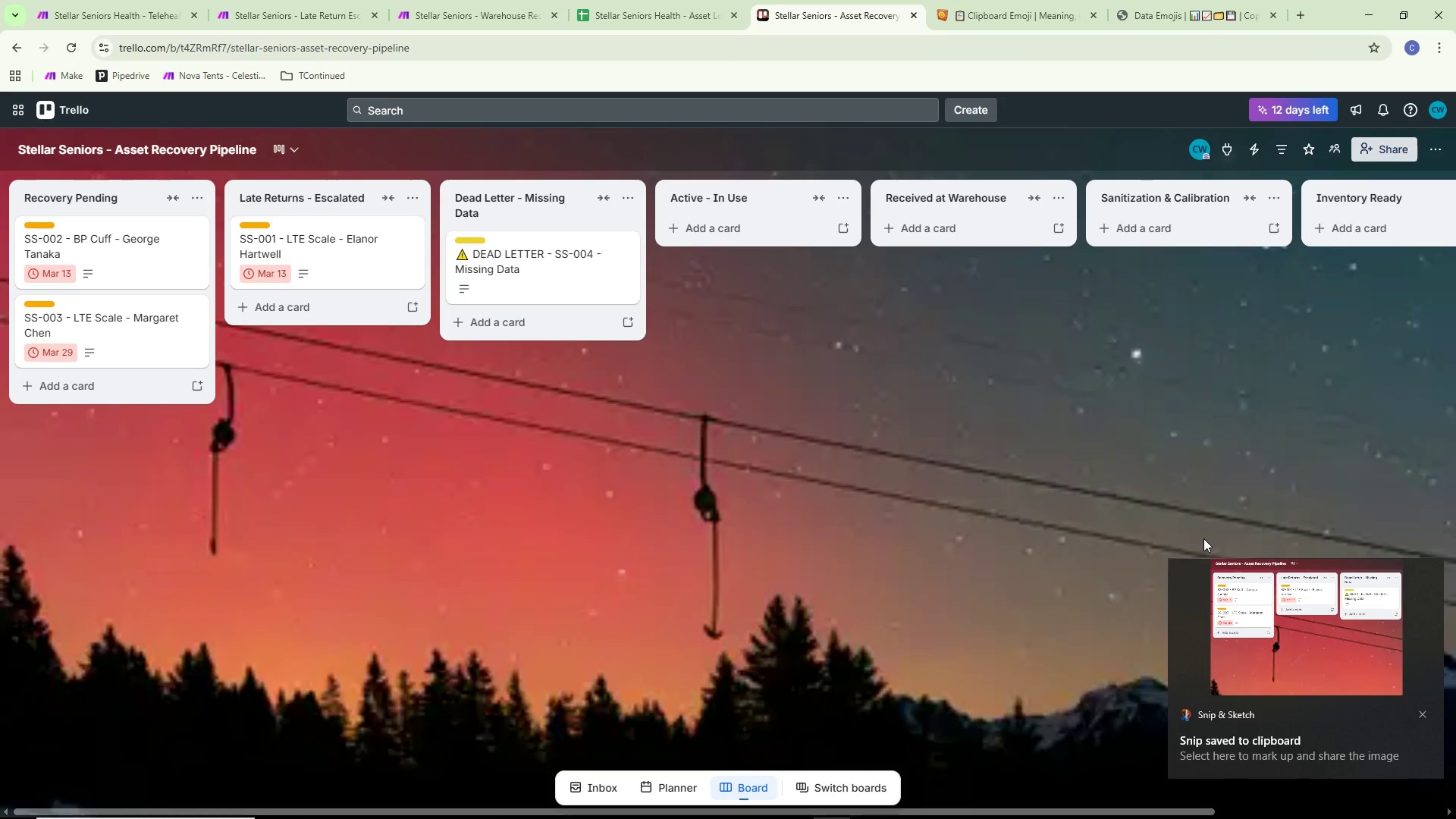 
left_click([1268, 622])
 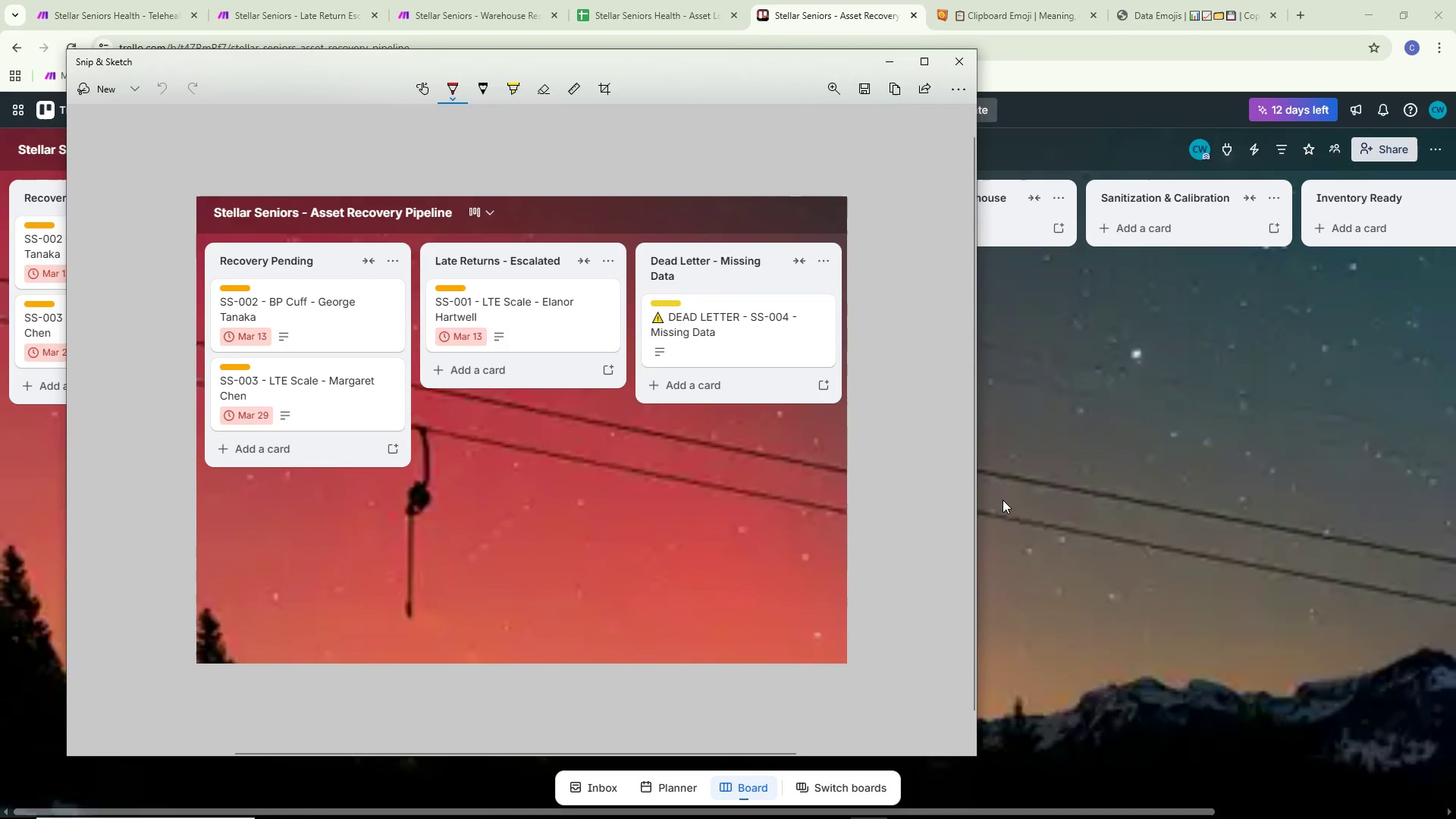 
key(Control+ControlLeft)
 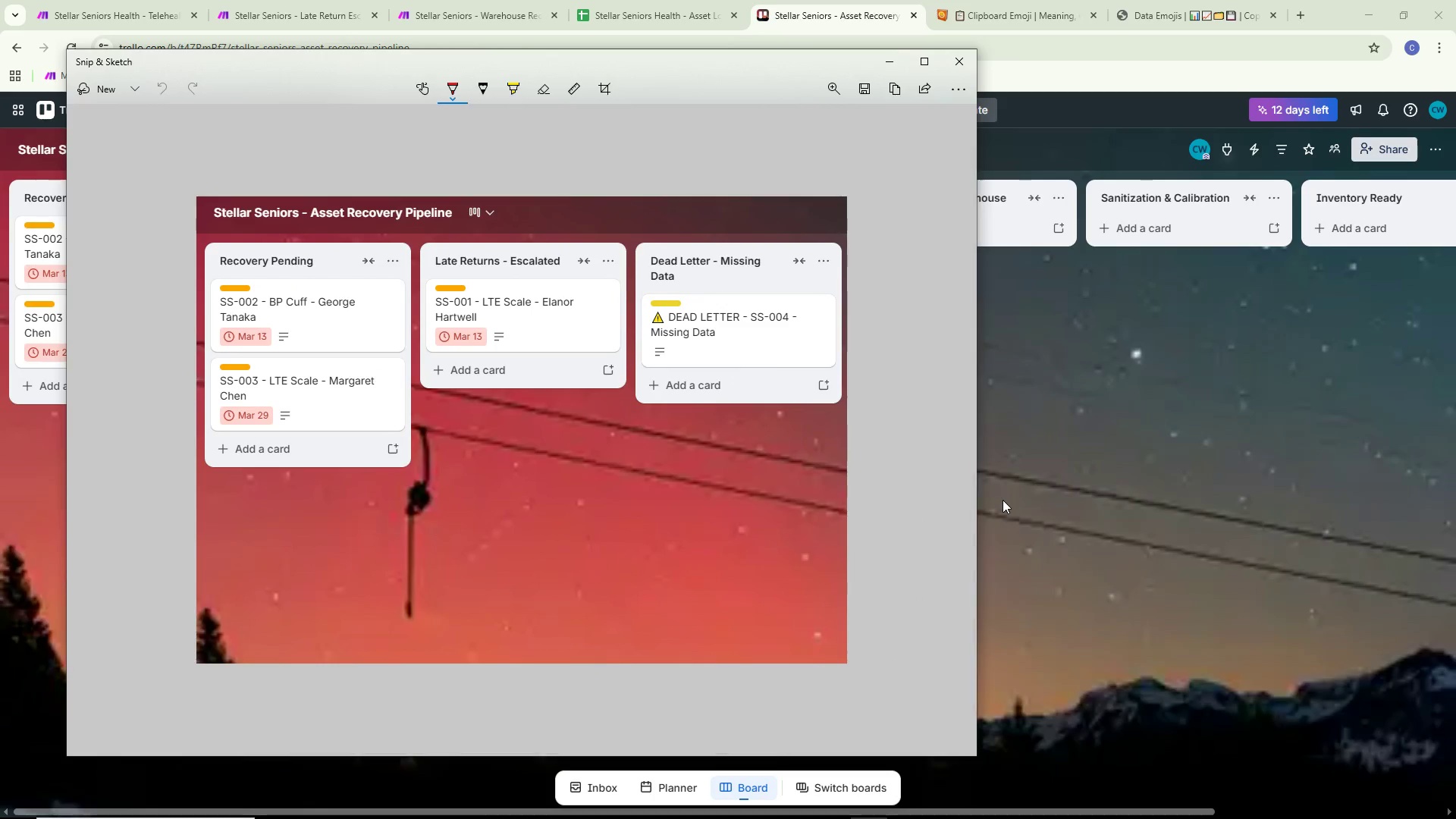 
key(Control+S)
 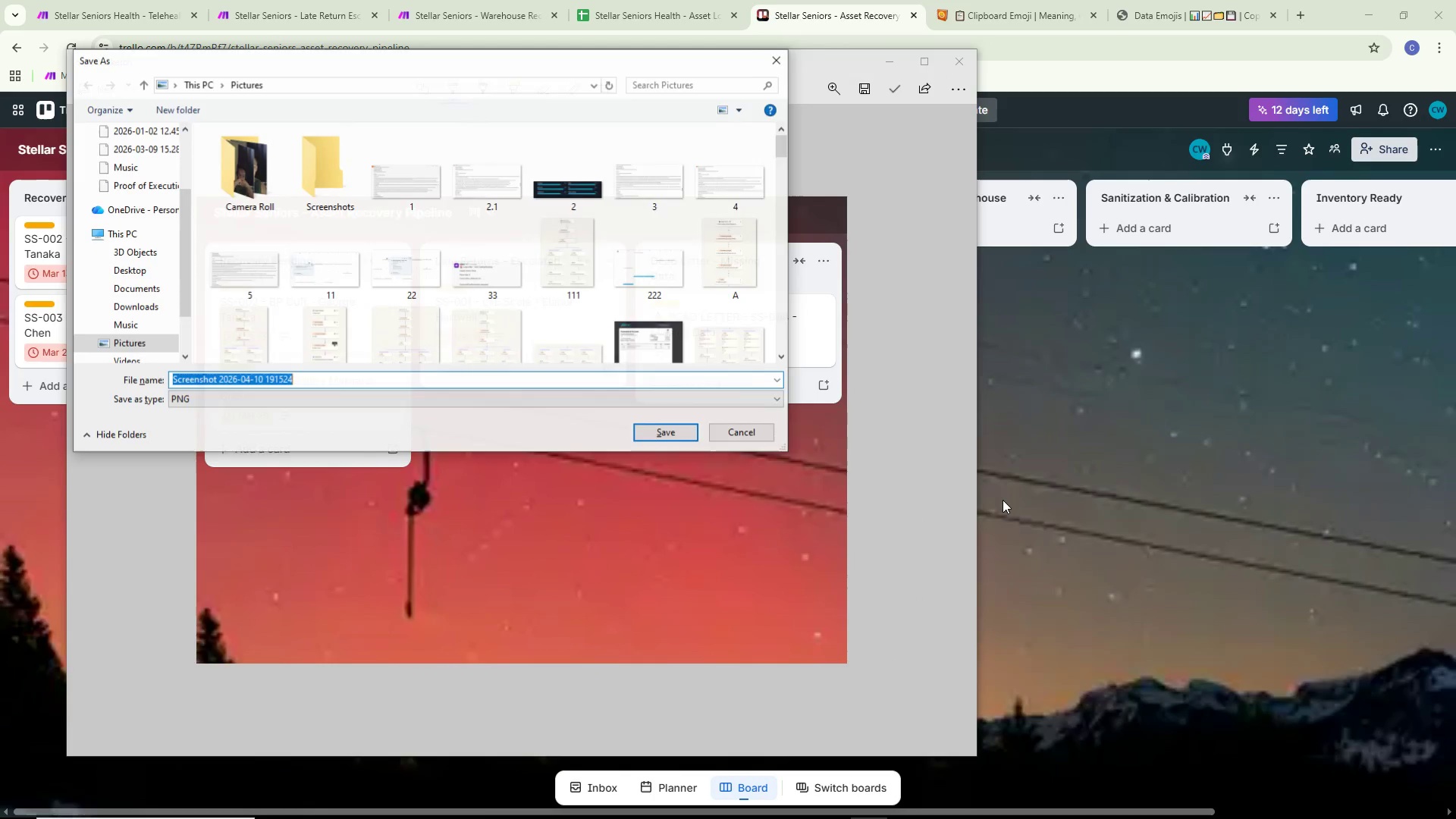 
key(Backspace)
type(s4)
 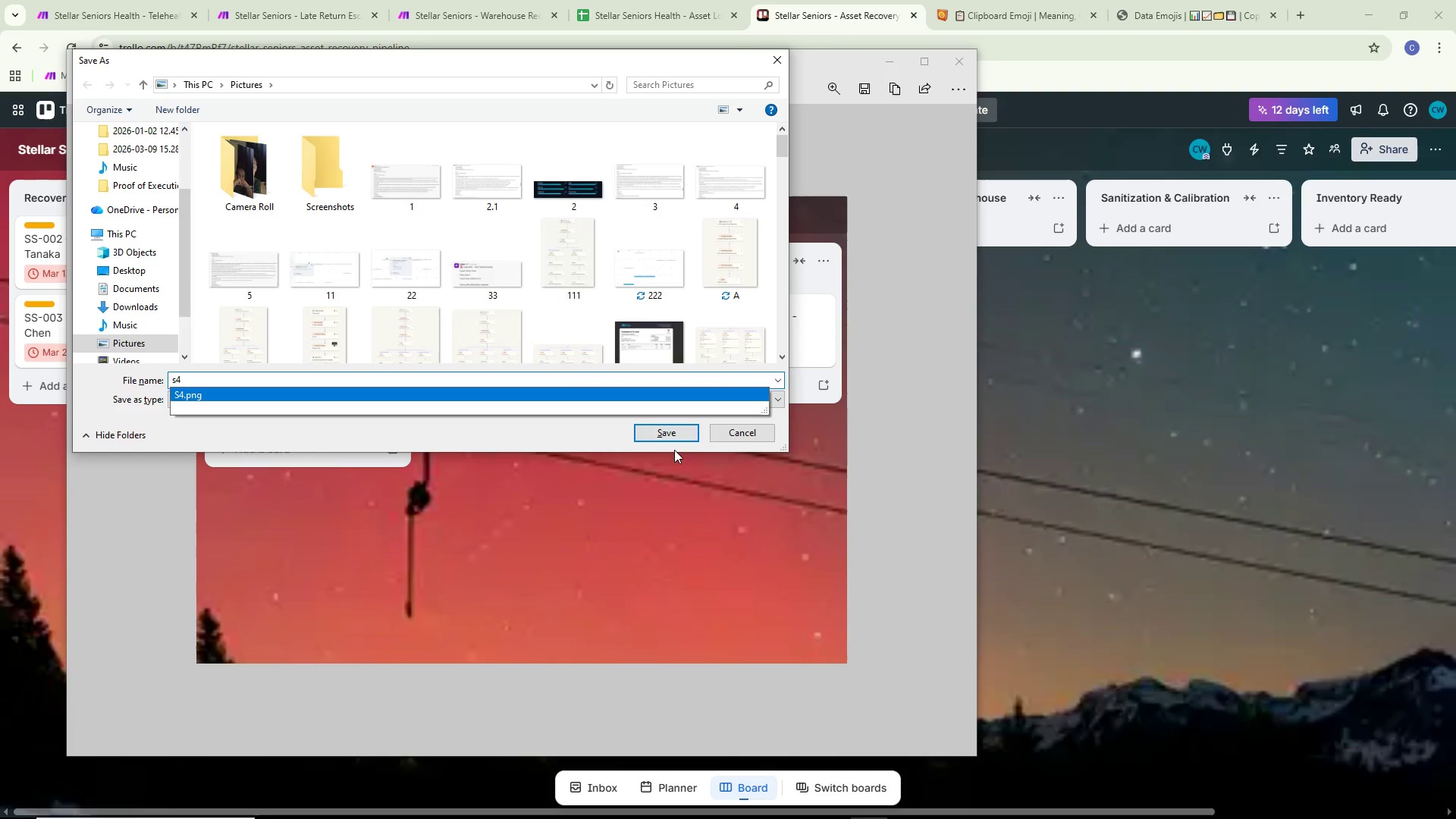 
left_click([676, 434])
 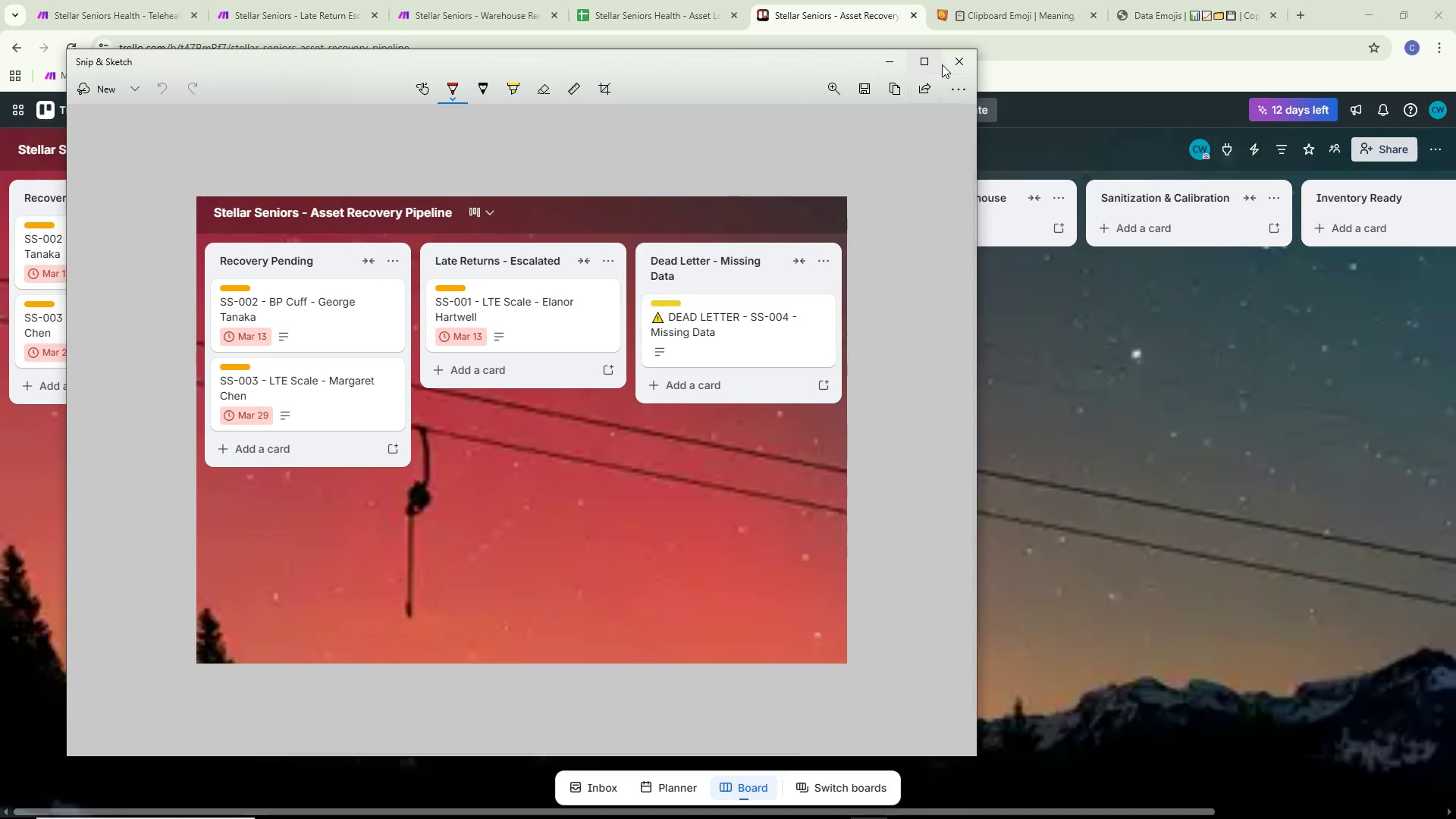 